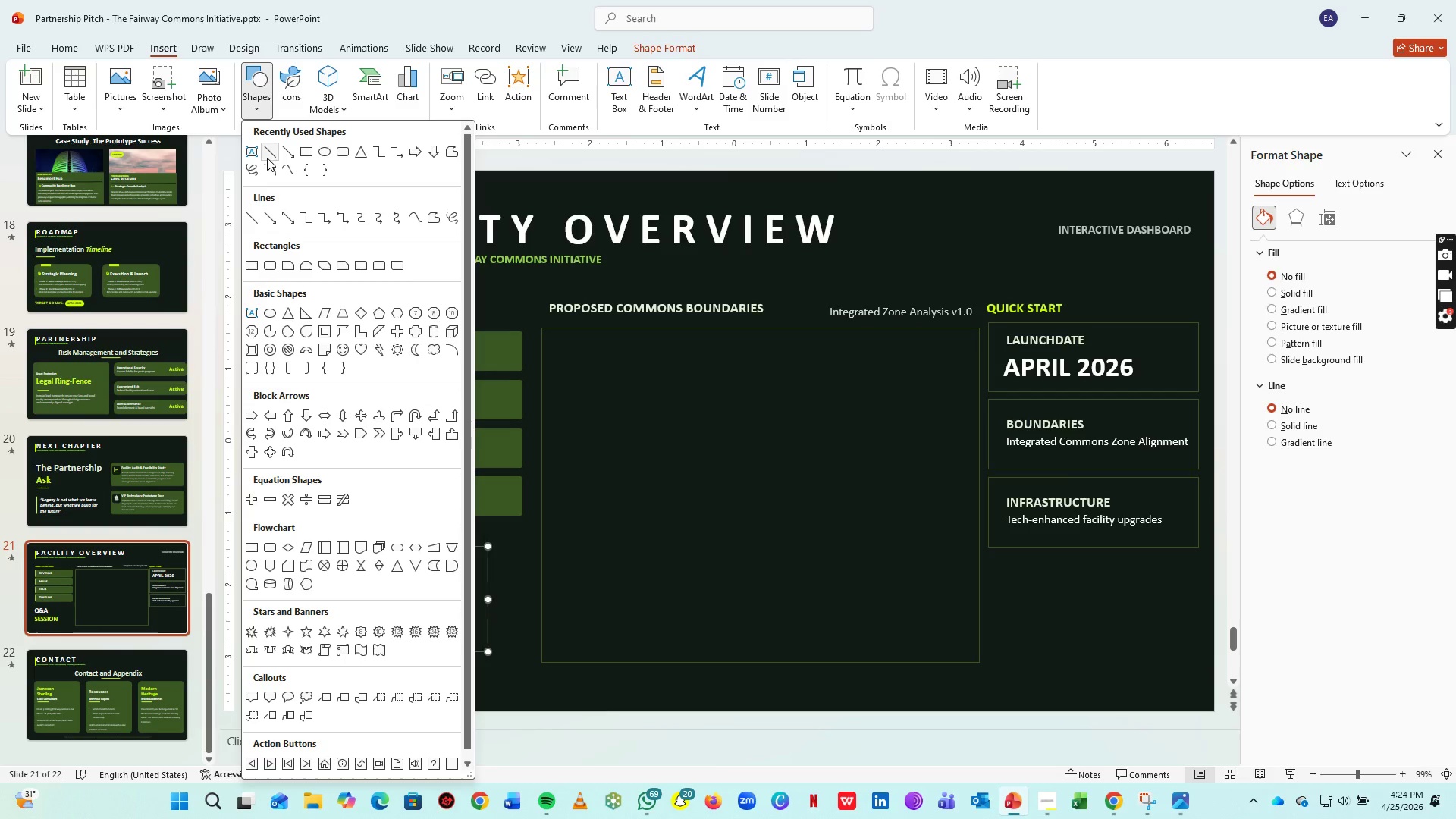 
left_click([267, 158])
 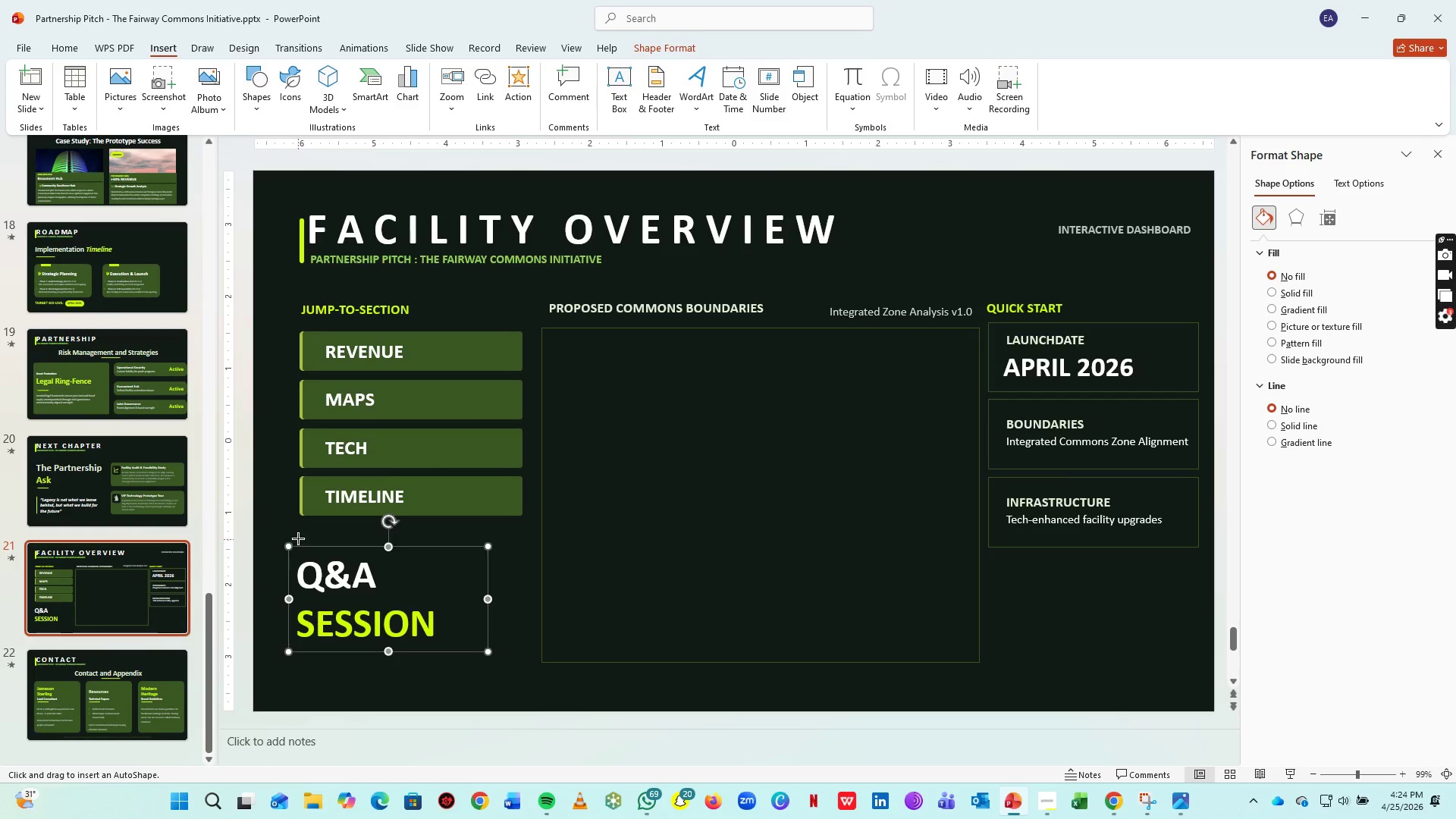 
left_click_drag(start_coordinate=[298, 538], to_coordinate=[518, 542])
 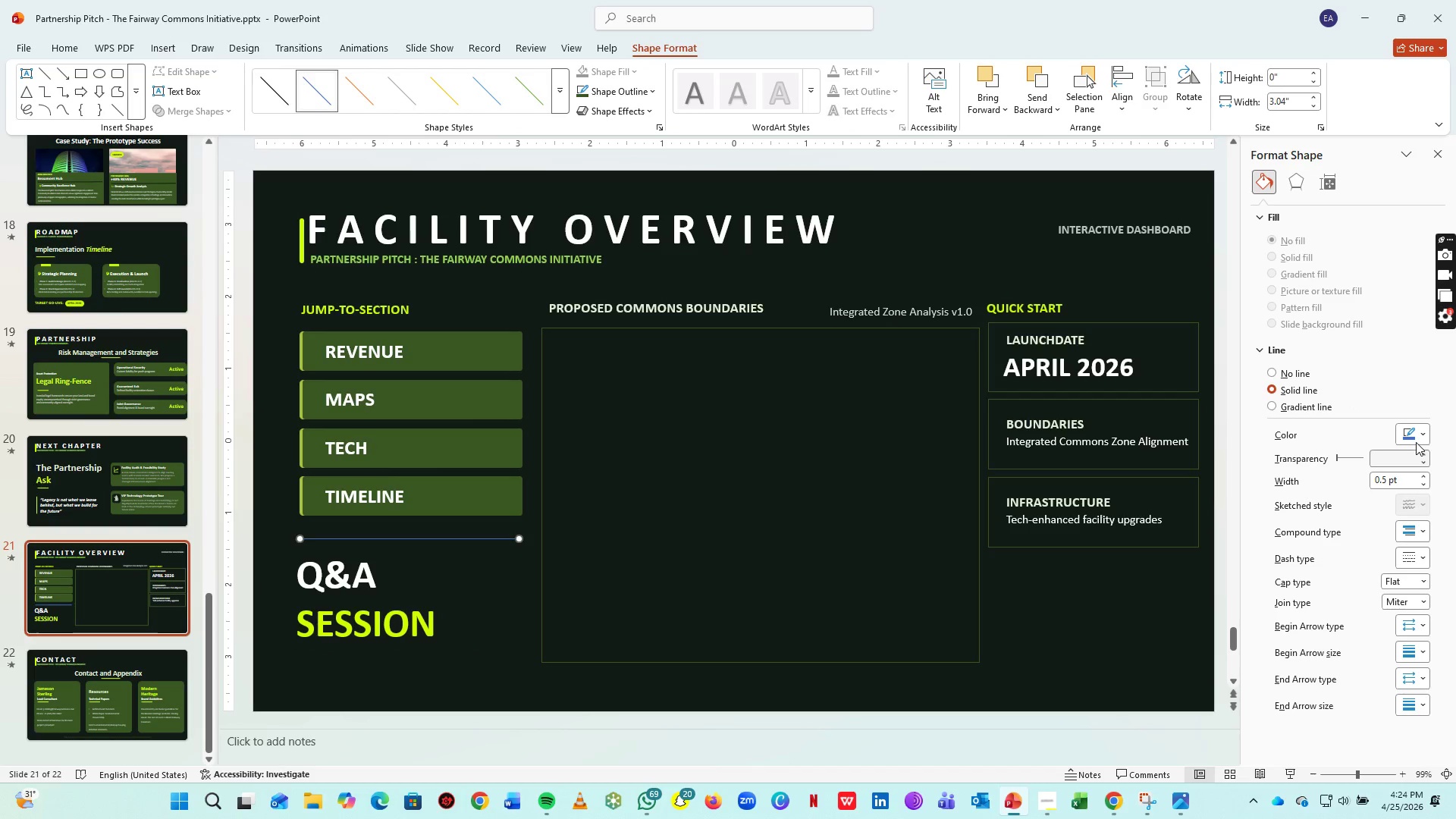 
left_click([1416, 439])
 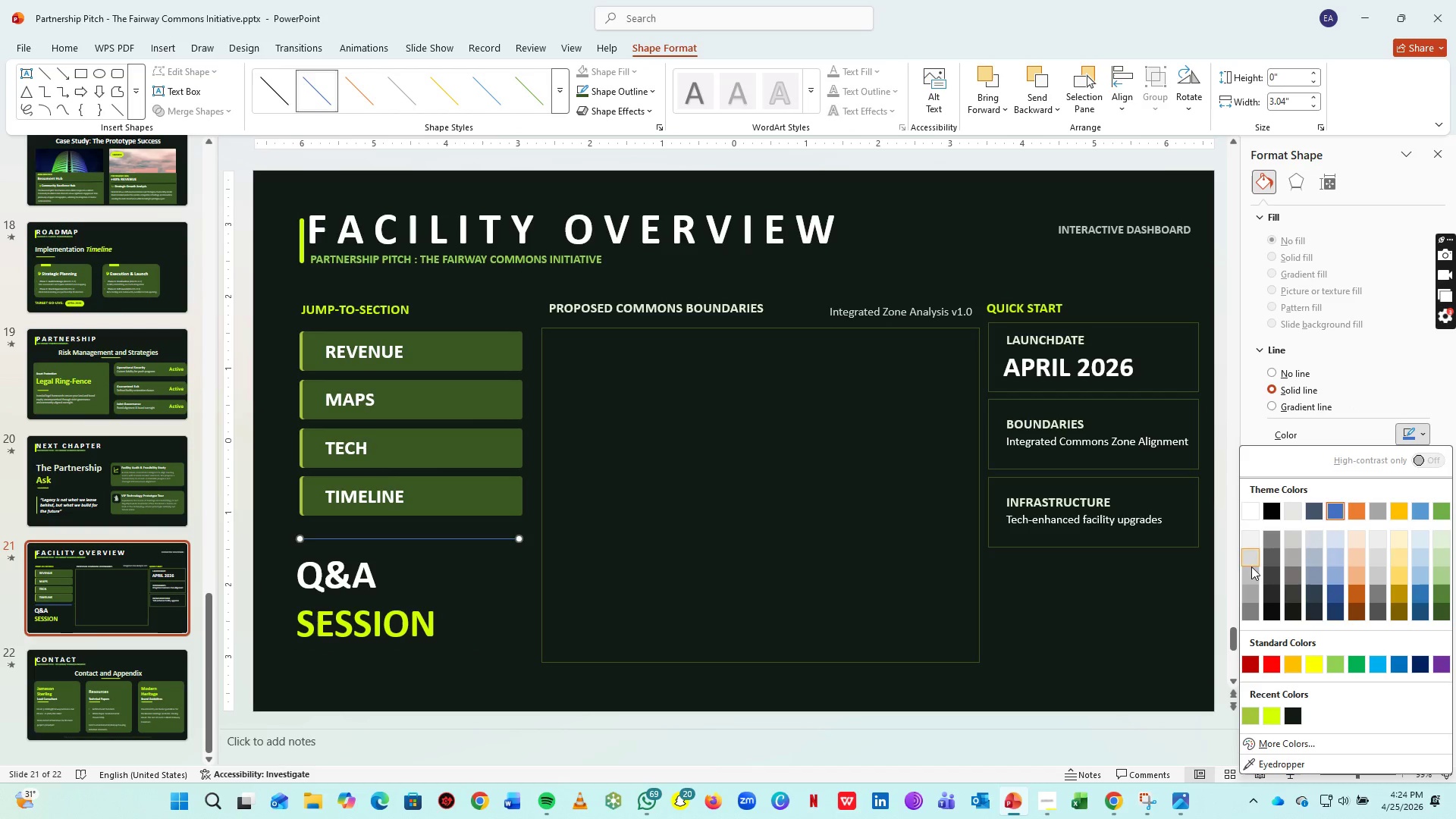 
left_click([1253, 578])
 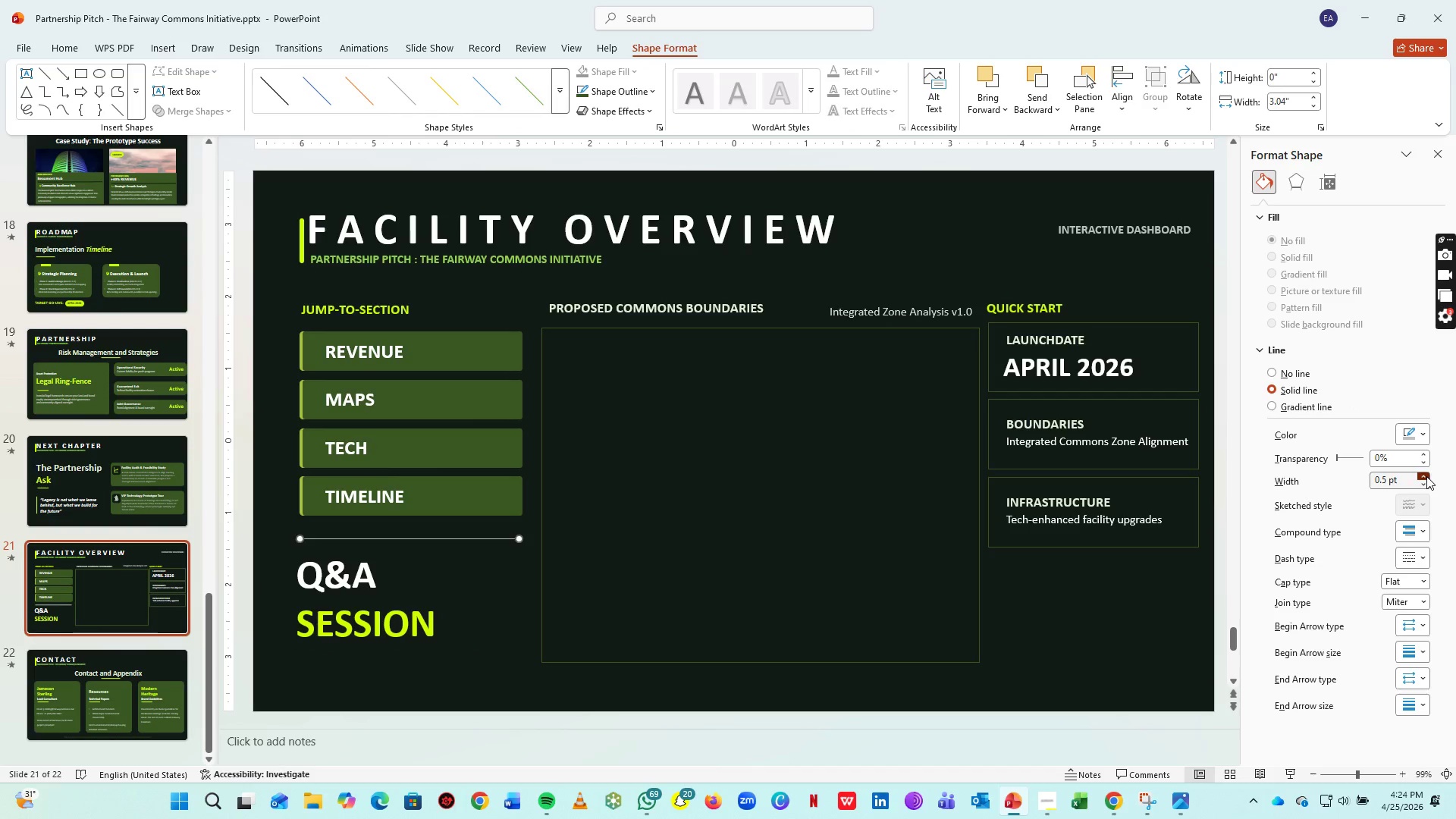 
double_click([1426, 476])
 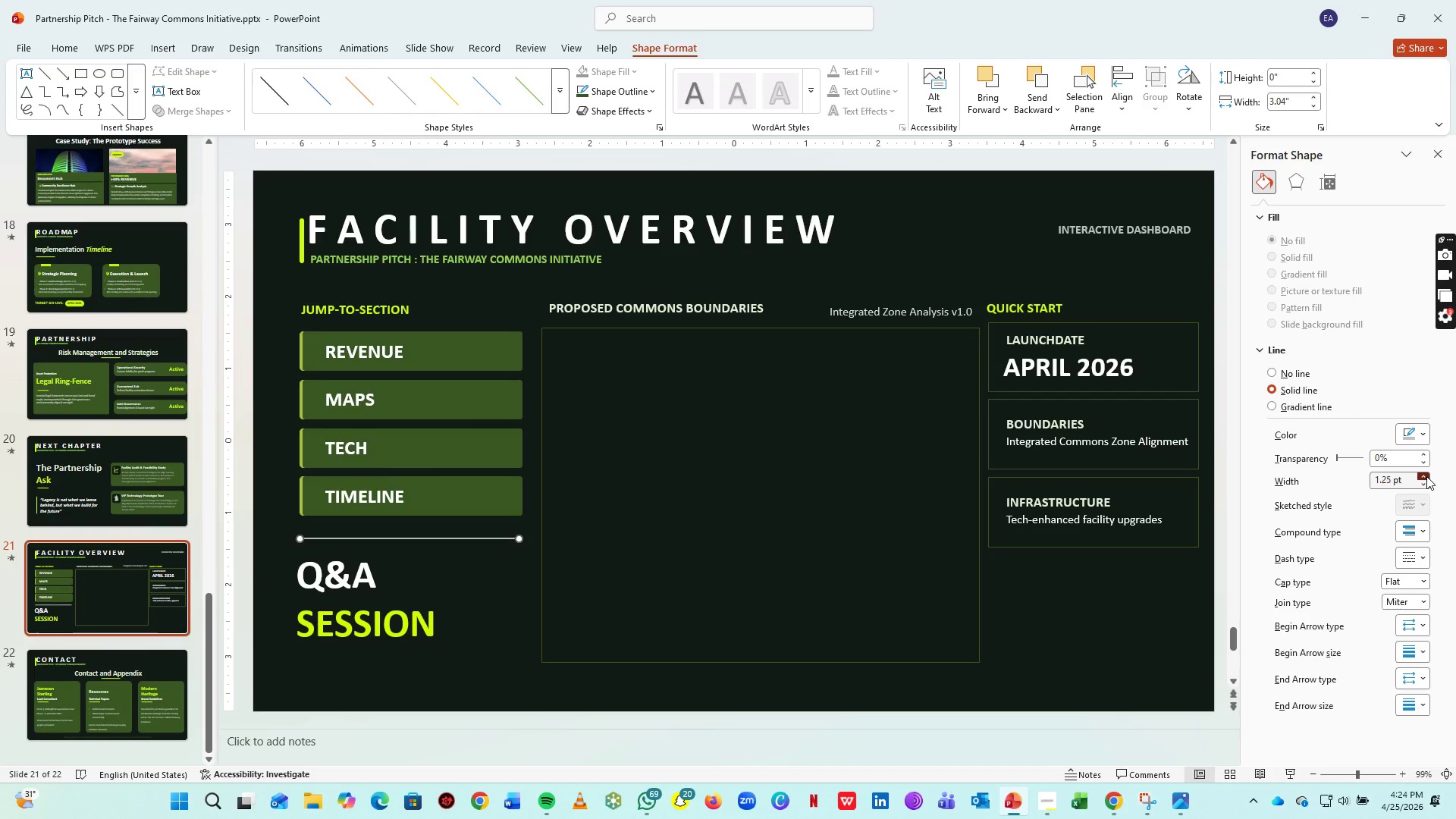 
triple_click([1426, 476])
 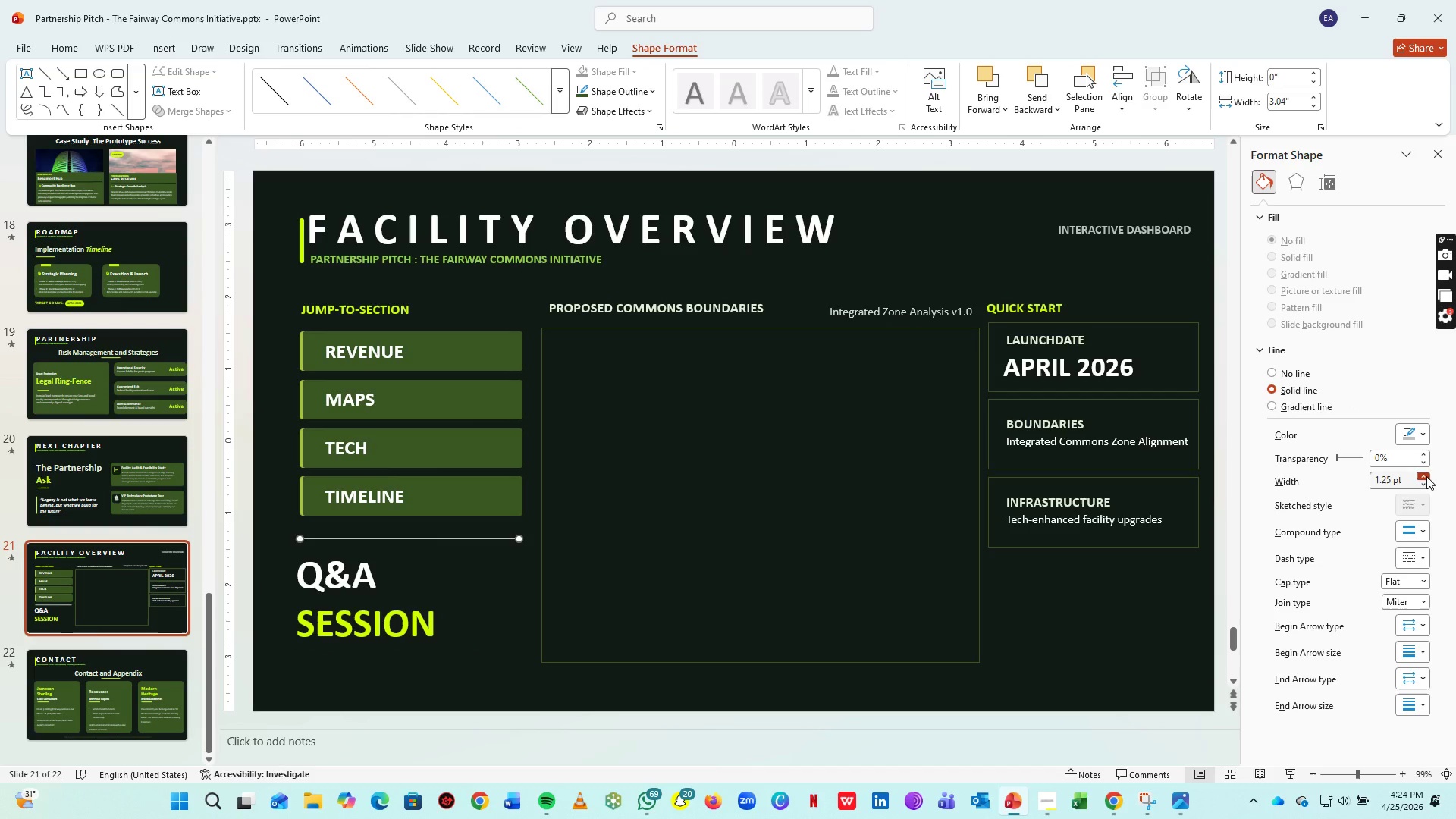 
triple_click([1426, 476])
 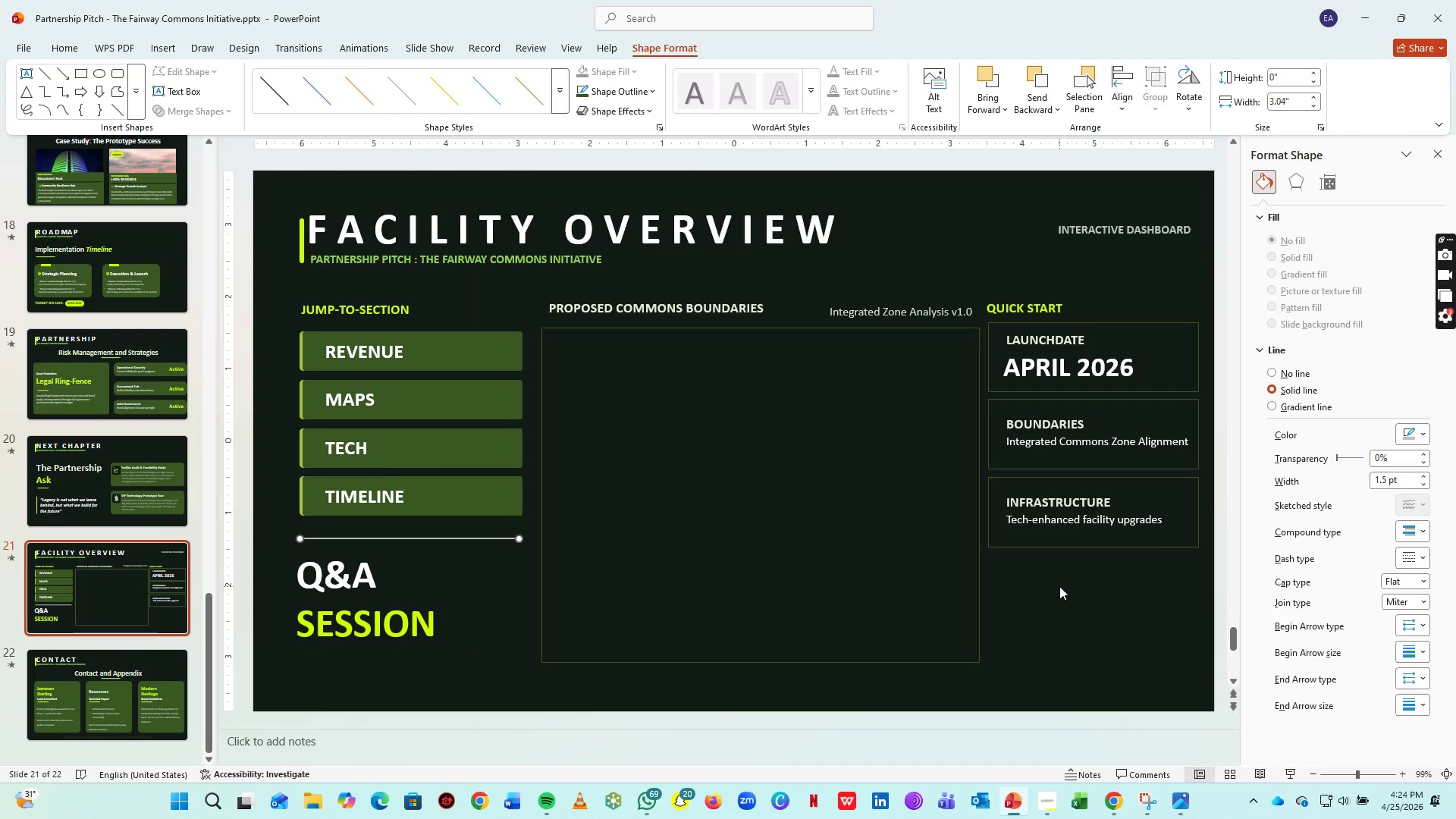 
left_click([1059, 586])
 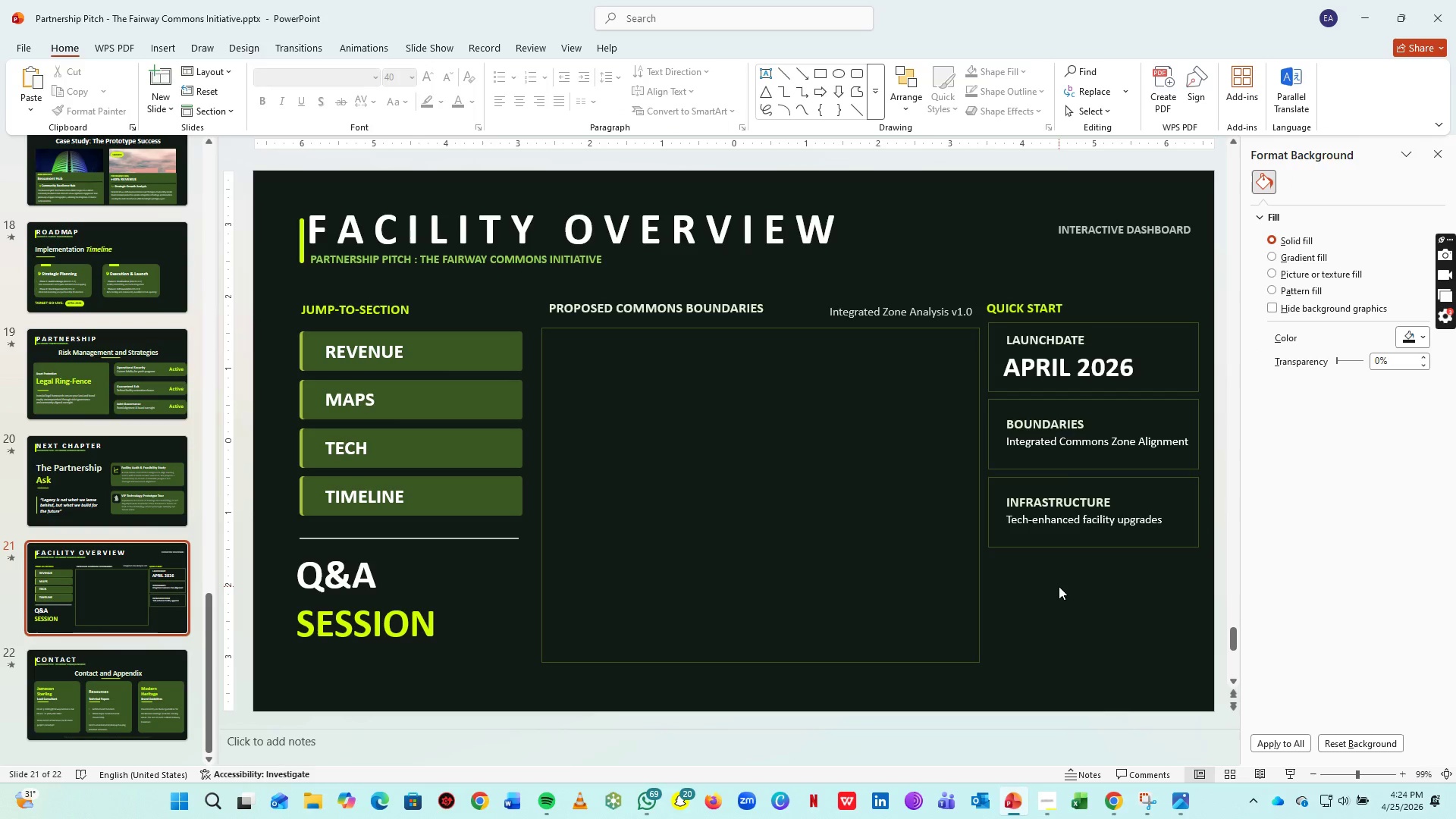 
key(S)
 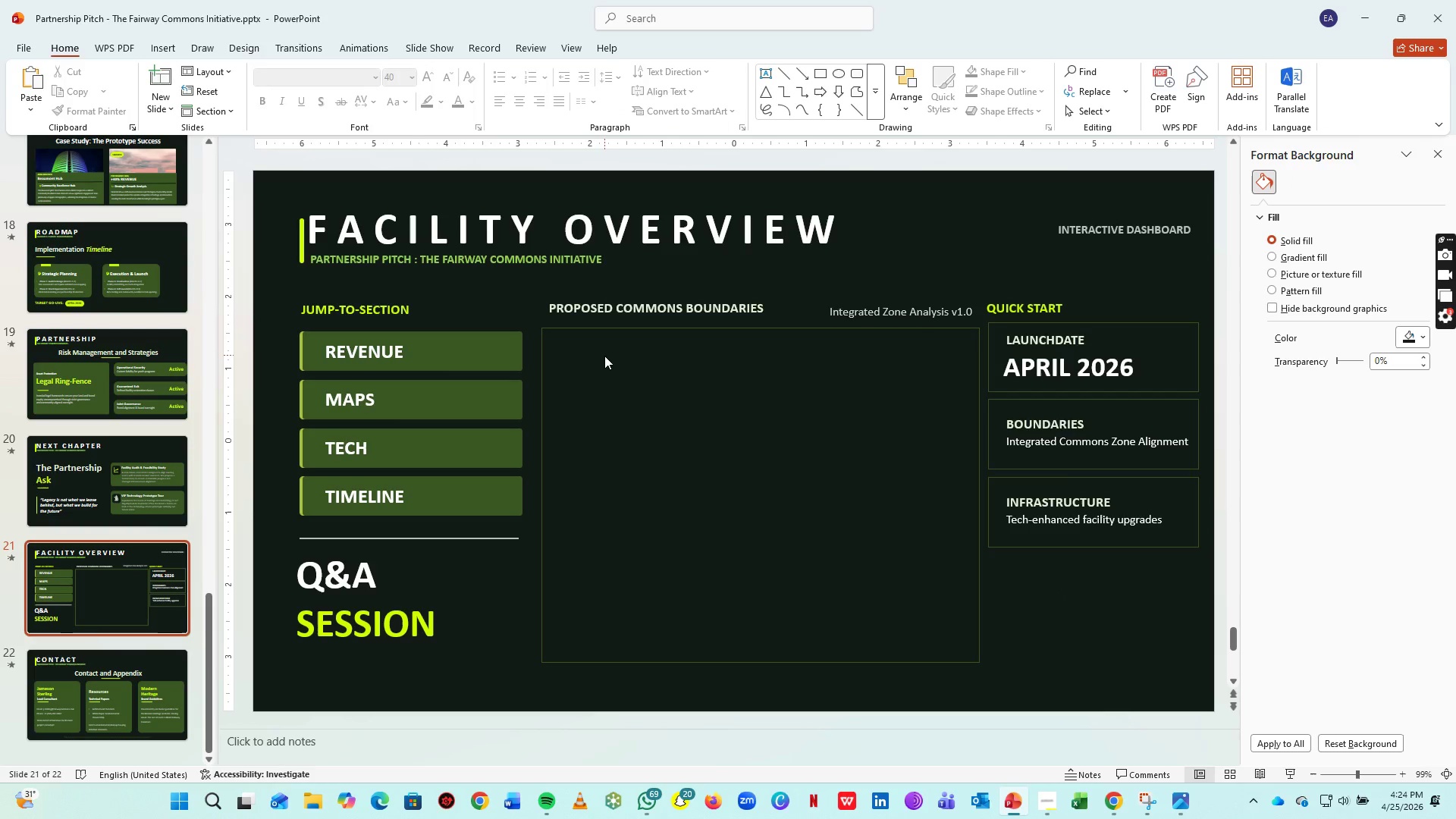 
key(Control+S)
 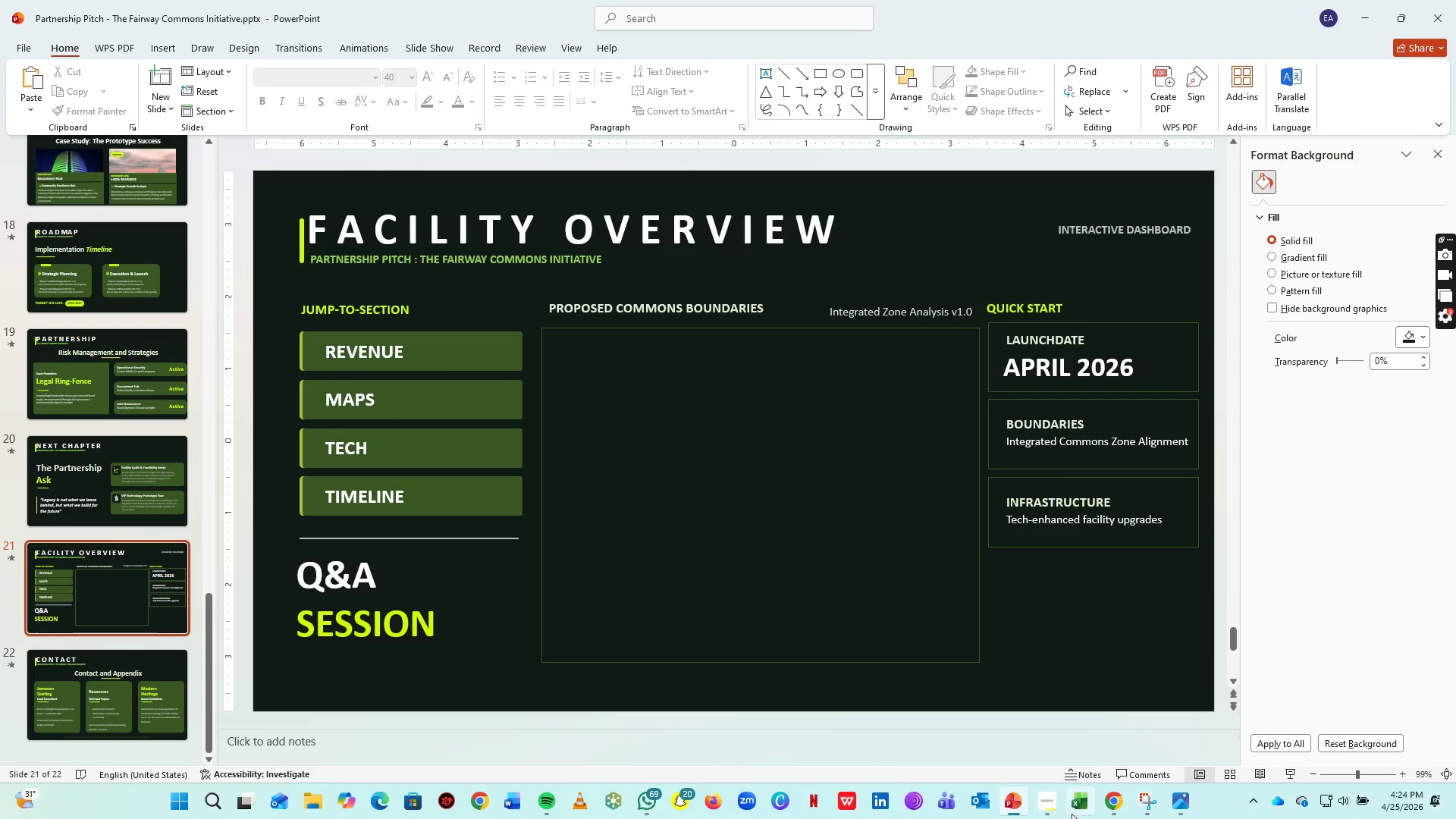 
left_click([1044, 809])